 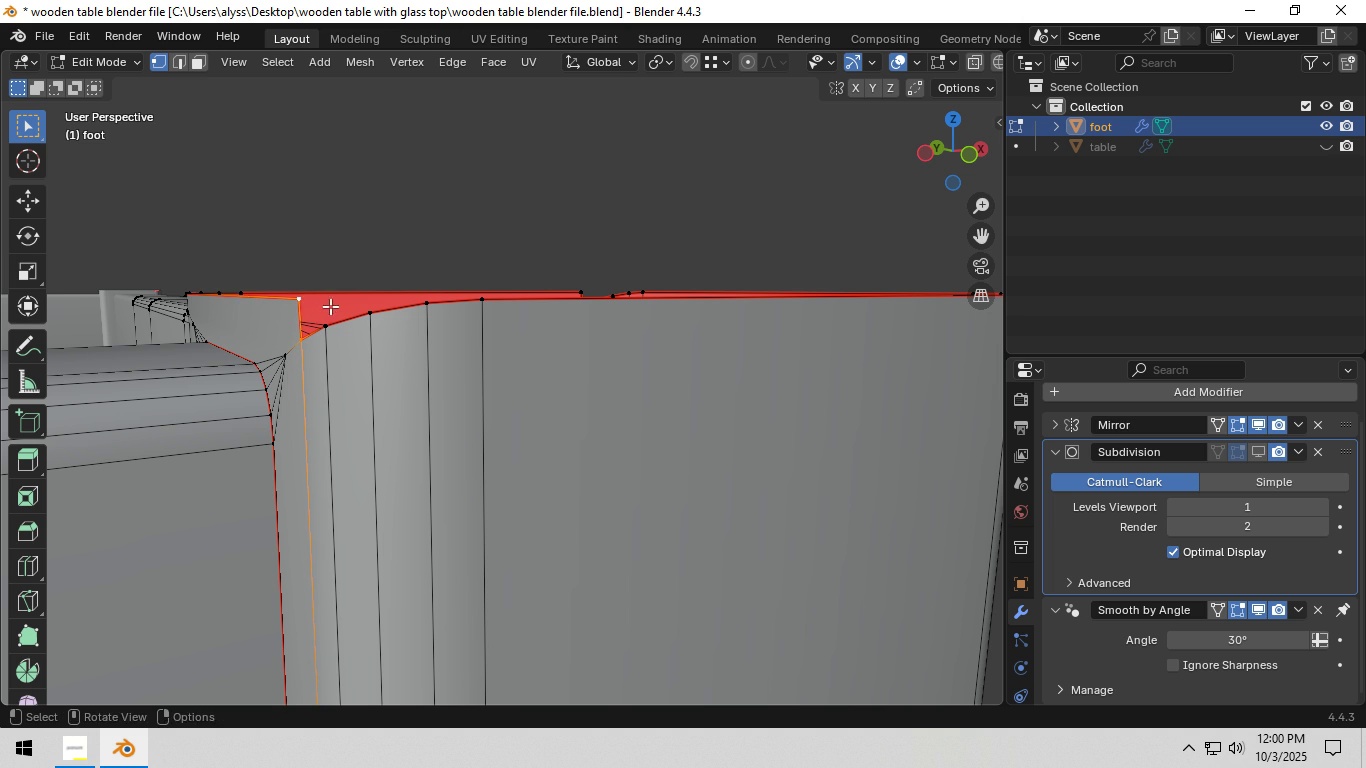 
key(M)
 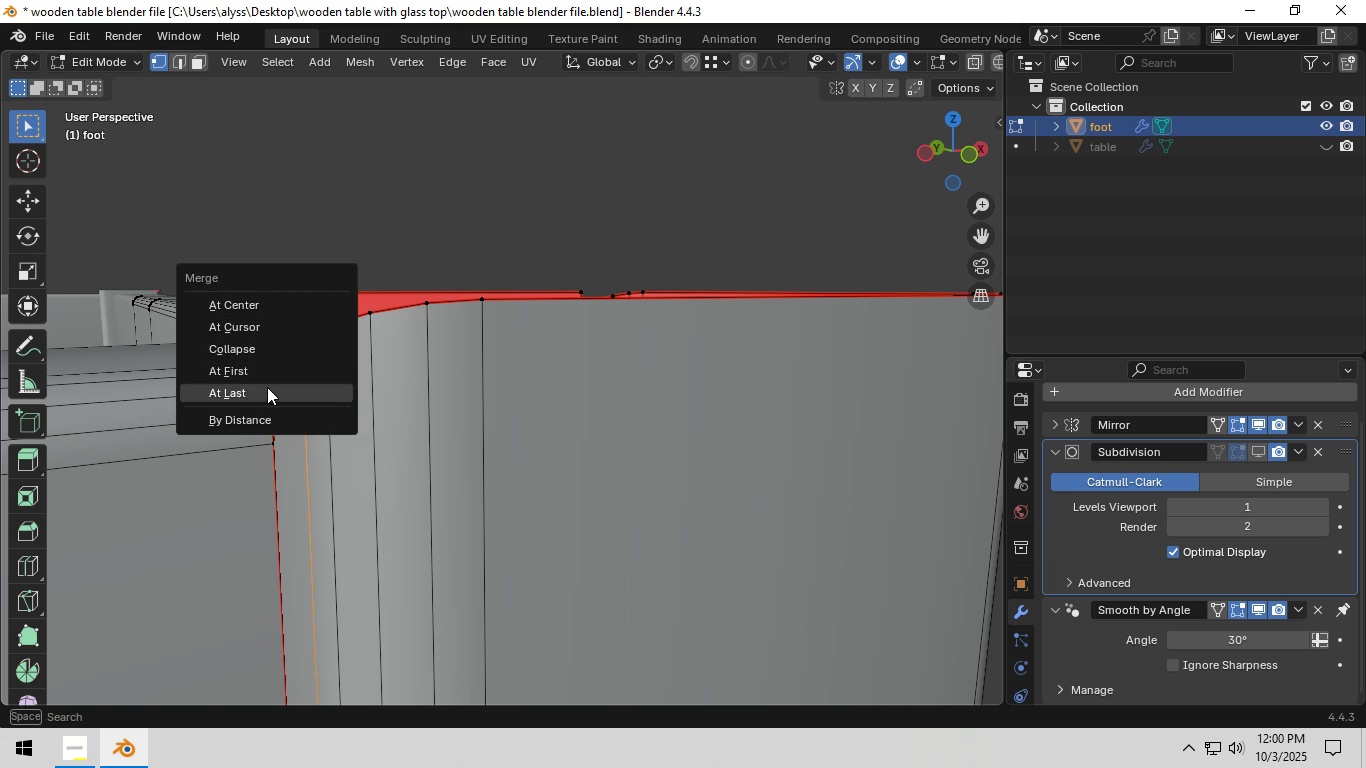 
left_click([267, 389])
 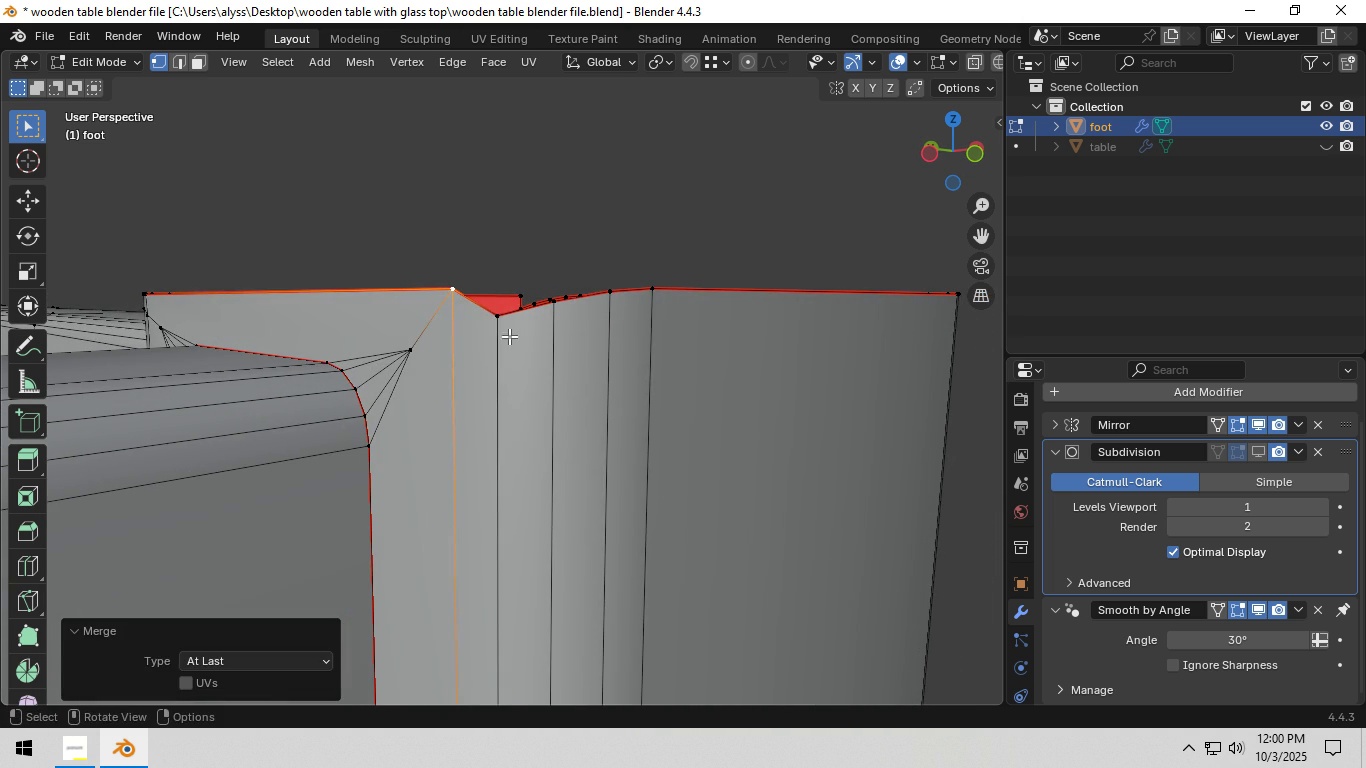 
left_click([516, 333])
 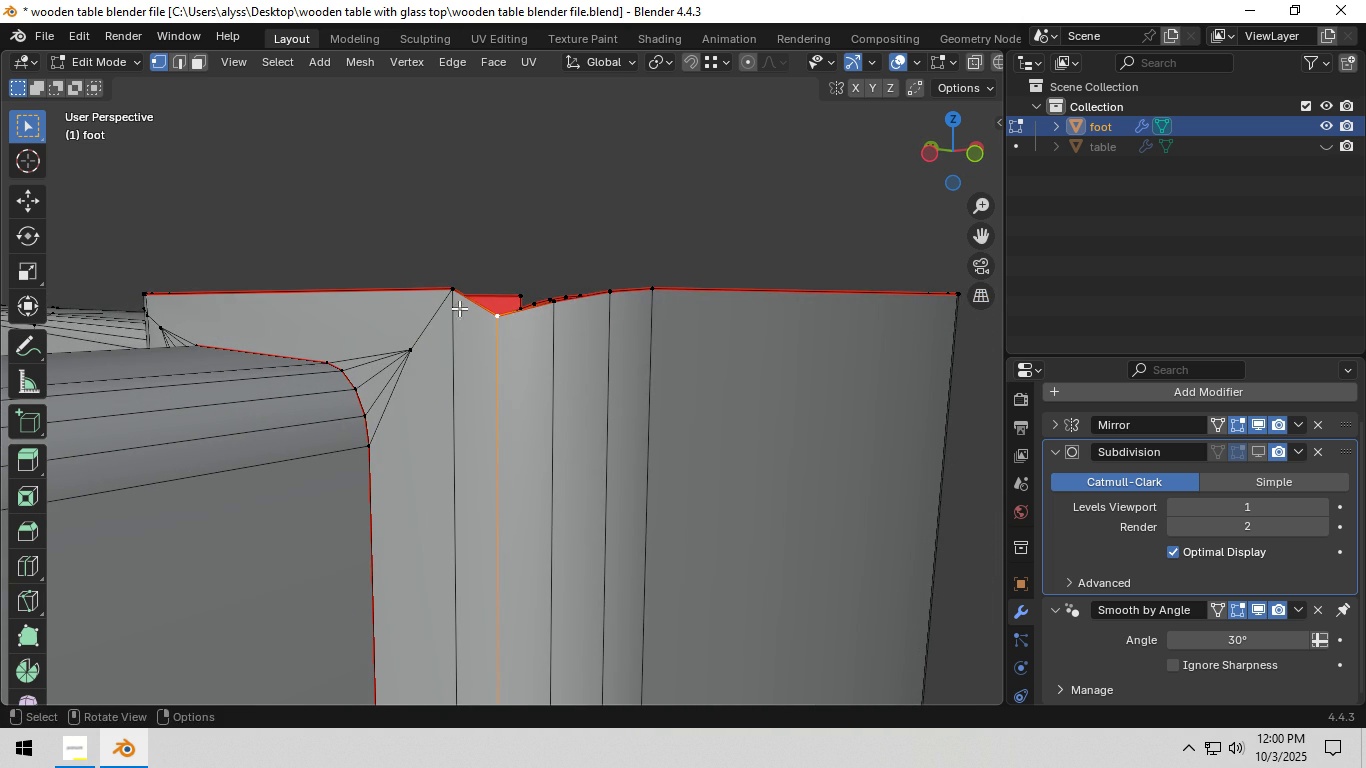 
type(gz)